 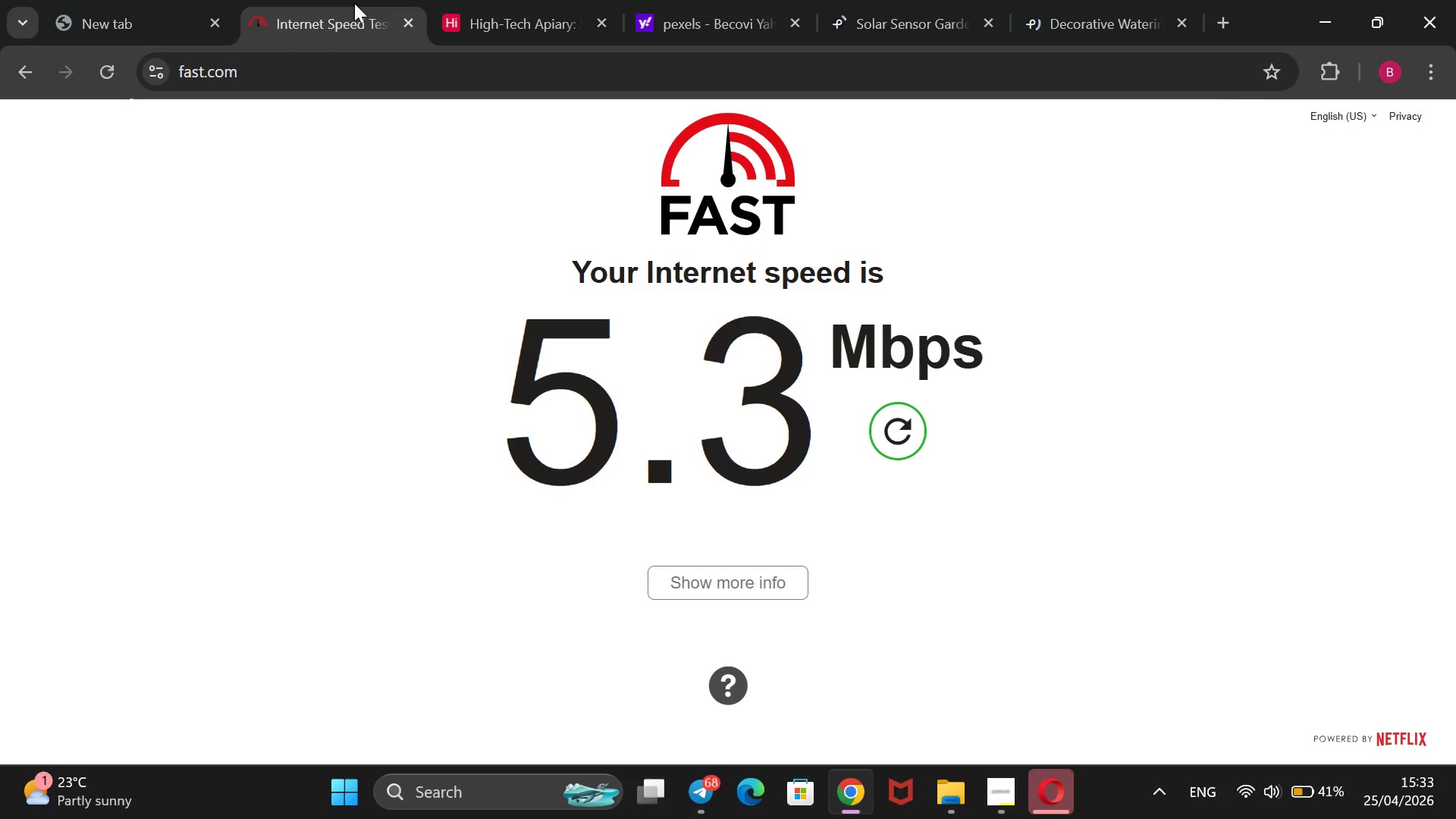 
left_click([900, 19])
 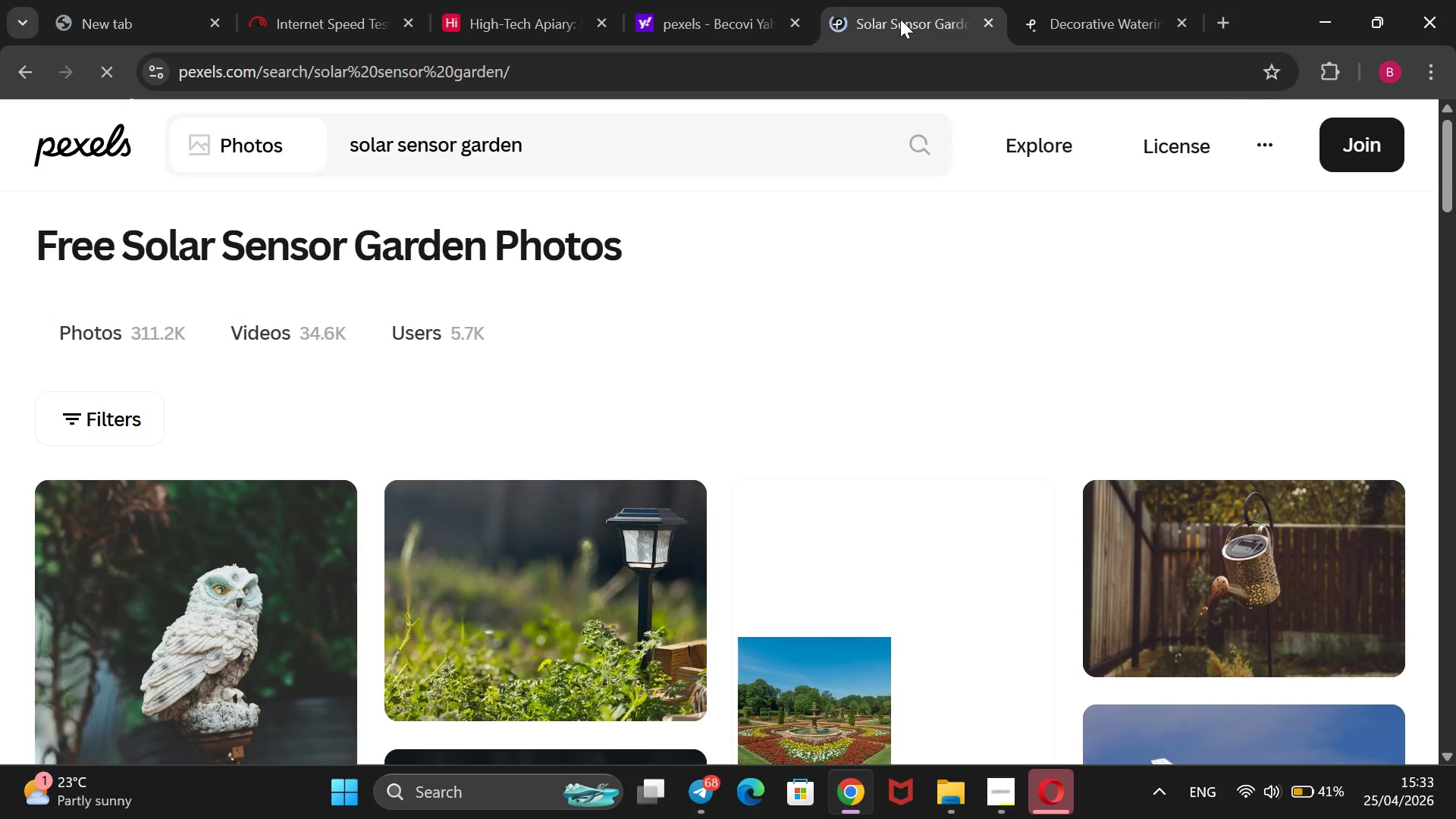 
scroll: coordinate [892, 105], scroll_direction: down, amount: 3.0
 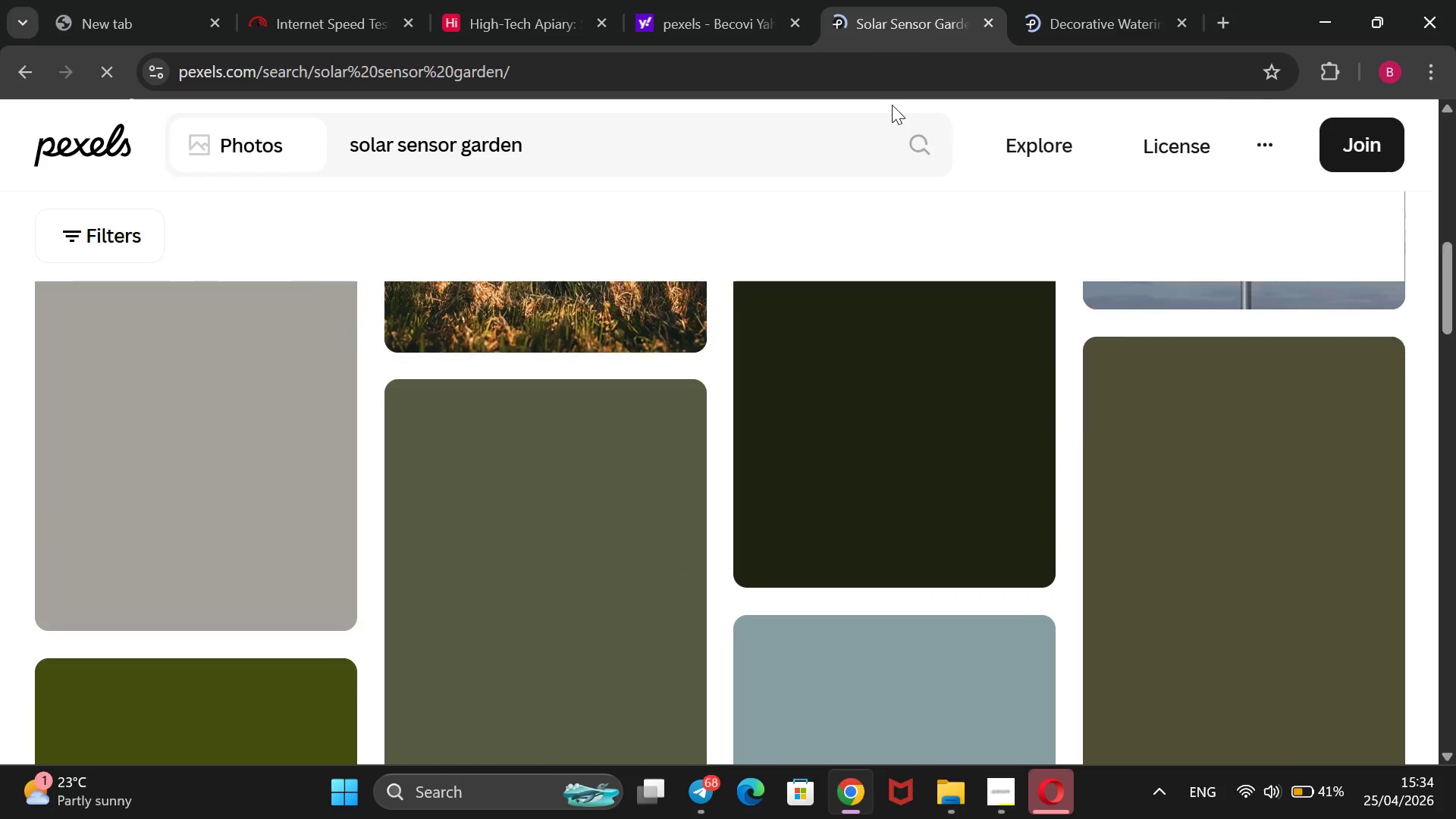 
scroll: coordinate [892, 105], scroll_direction: none, amount: 0.0
 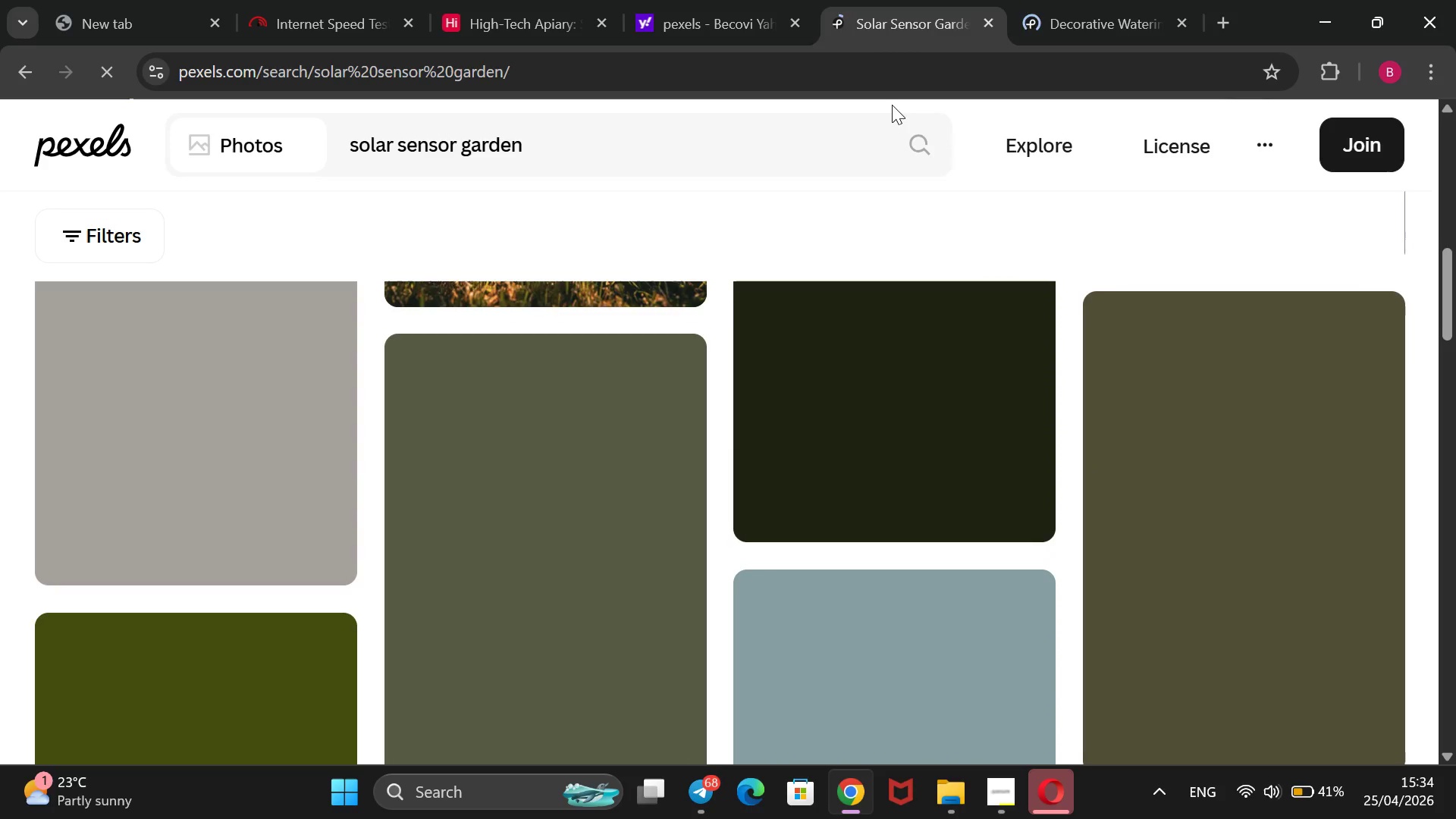 
scroll: coordinate [892, 105], scroll_direction: up, amount: 3.0
 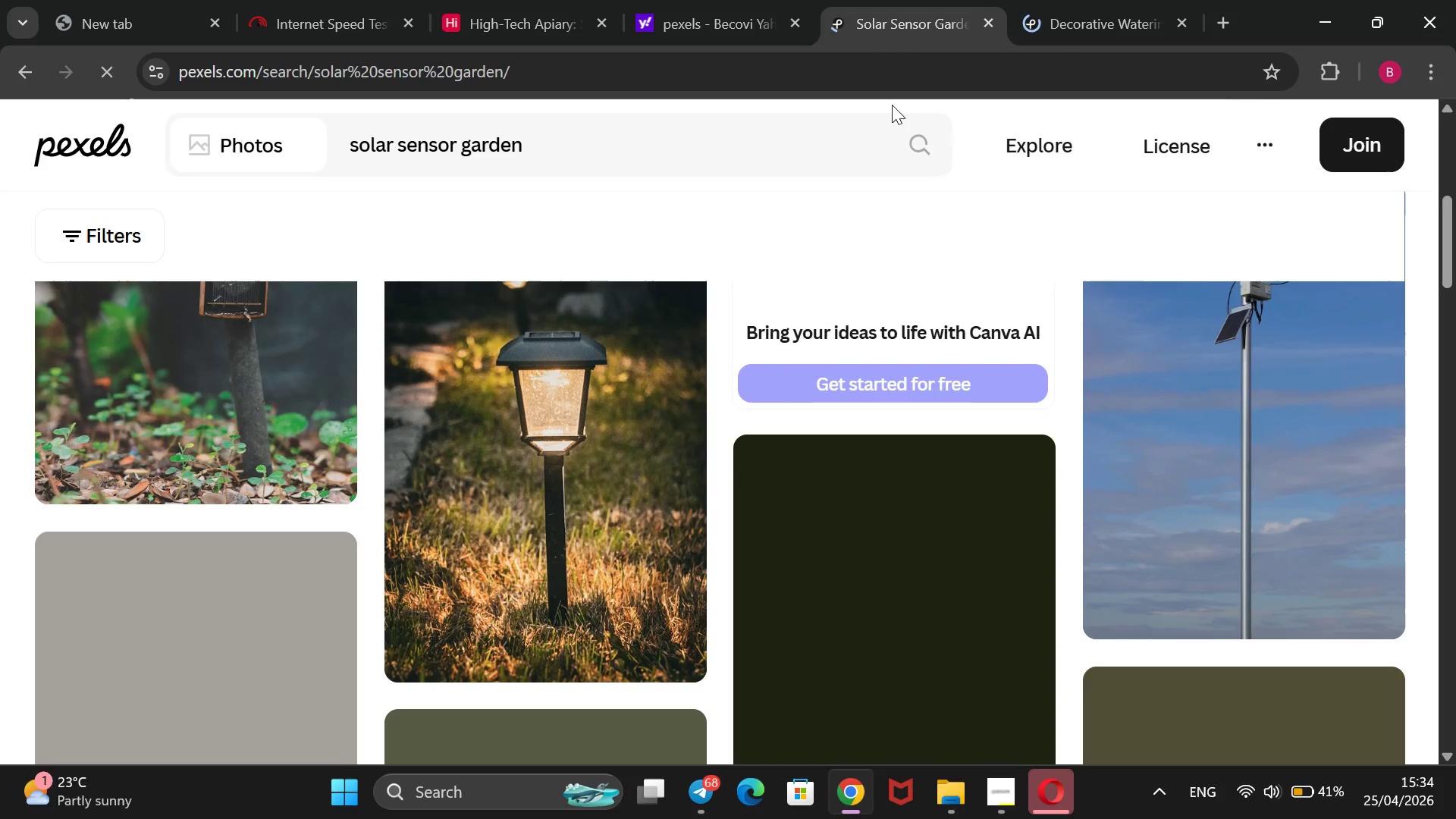 
scroll: coordinate [892, 105], scroll_direction: none, amount: 0.0
 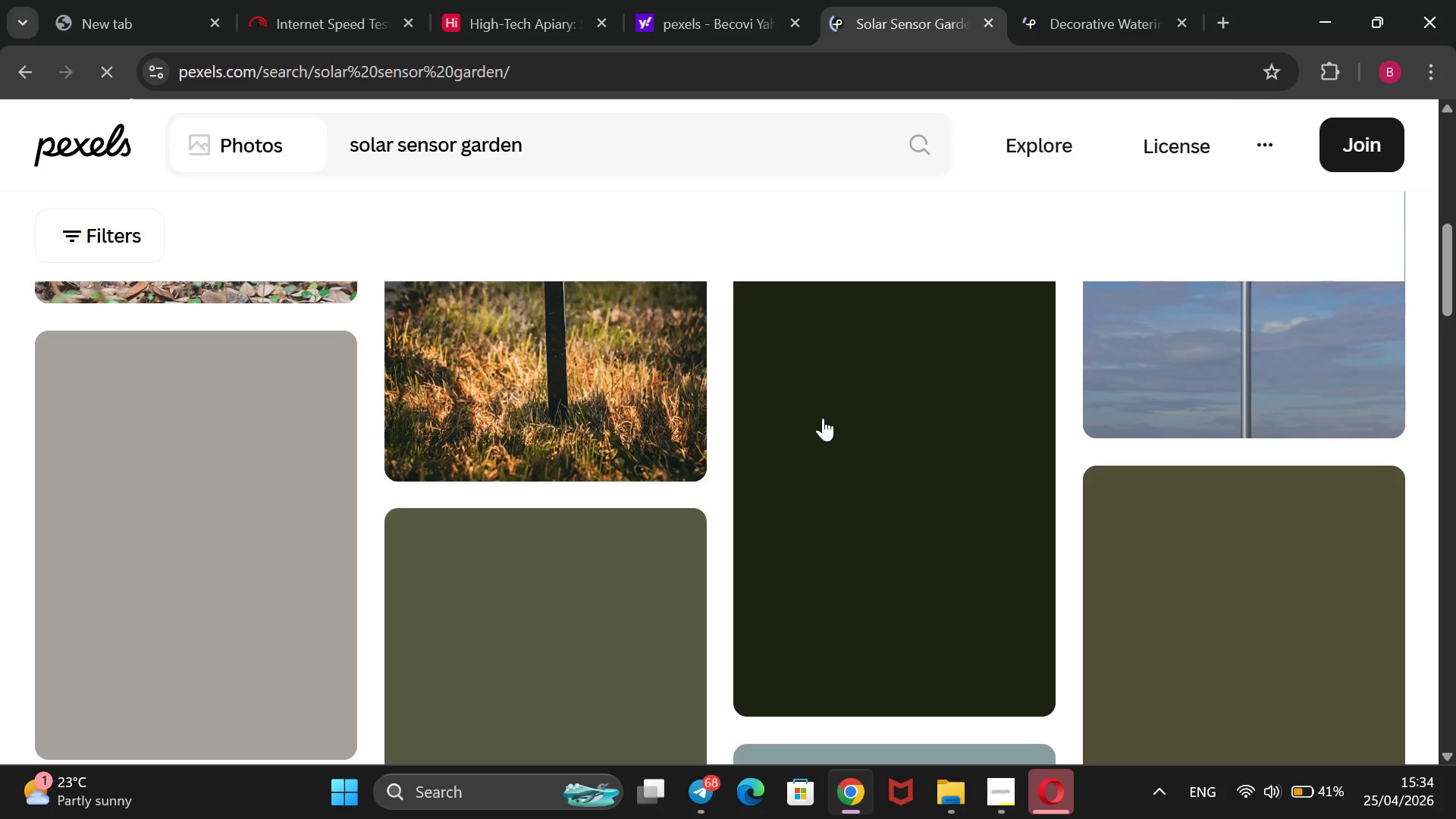 
scroll: coordinate [823, 428], scroll_direction: down, amount: 19.0
 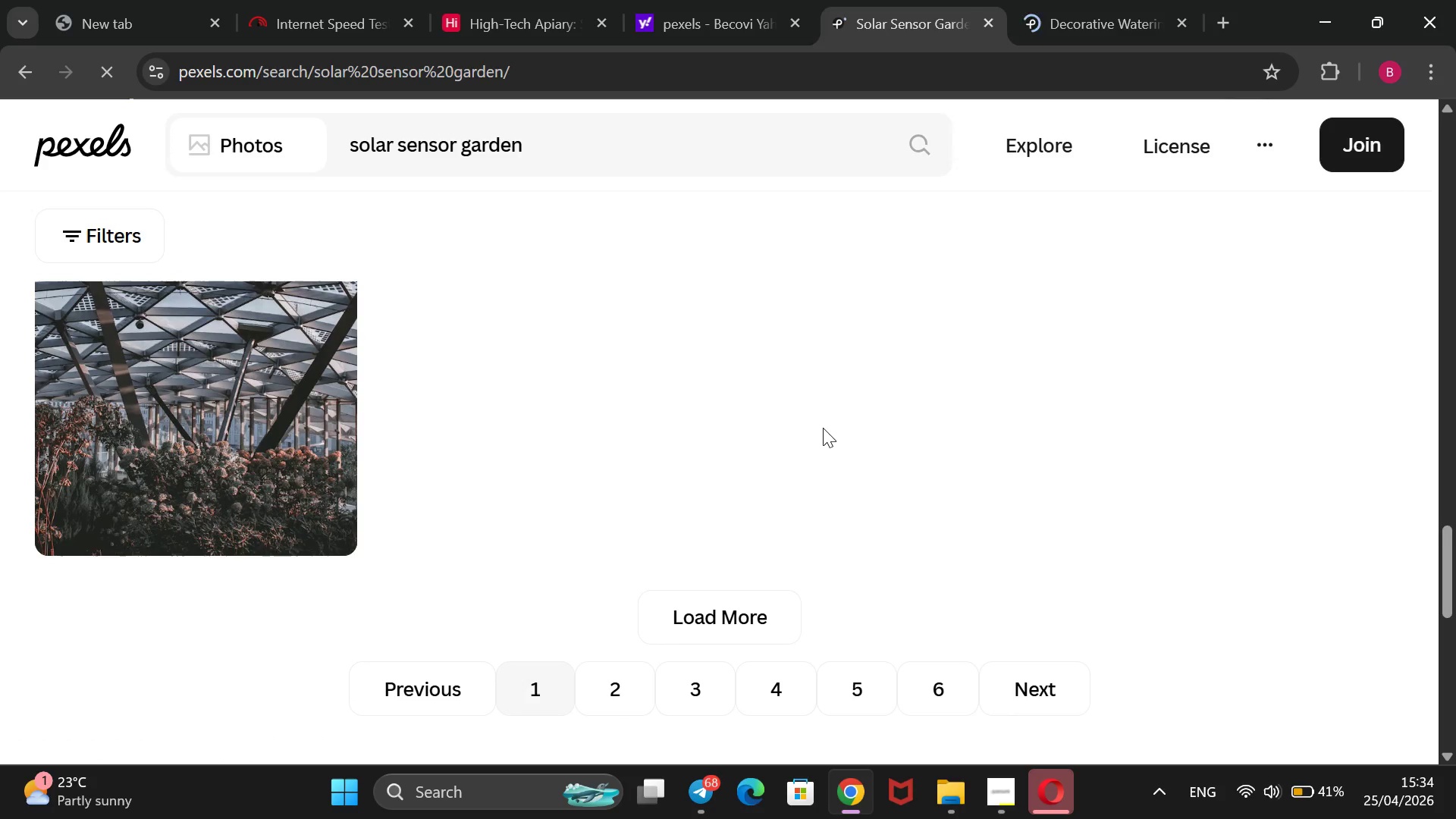 
scroll: coordinate [823, 428], scroll_direction: up, amount: 16.0
 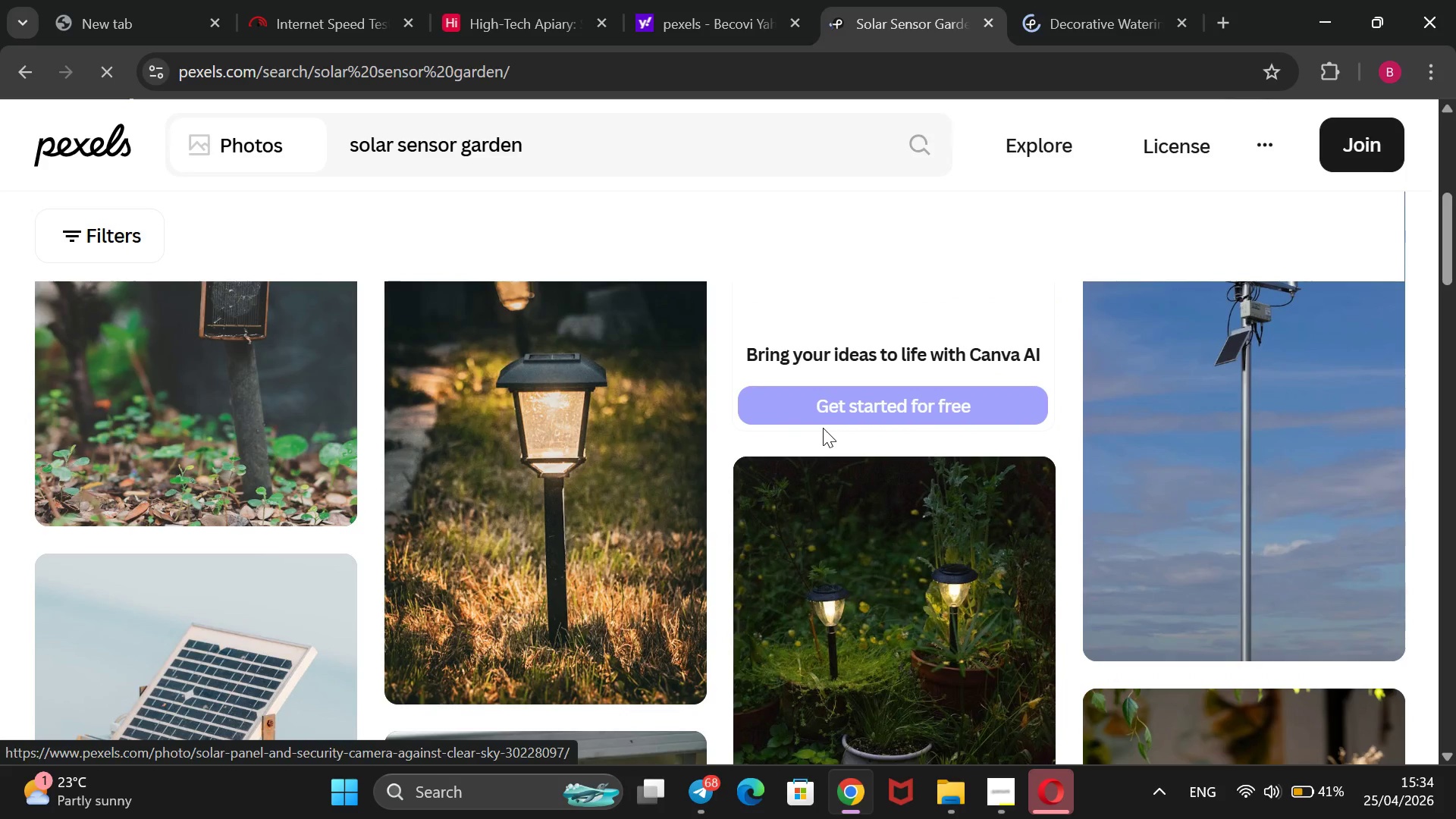 
scroll: coordinate [823, 428], scroll_direction: down, amount: 6.0
 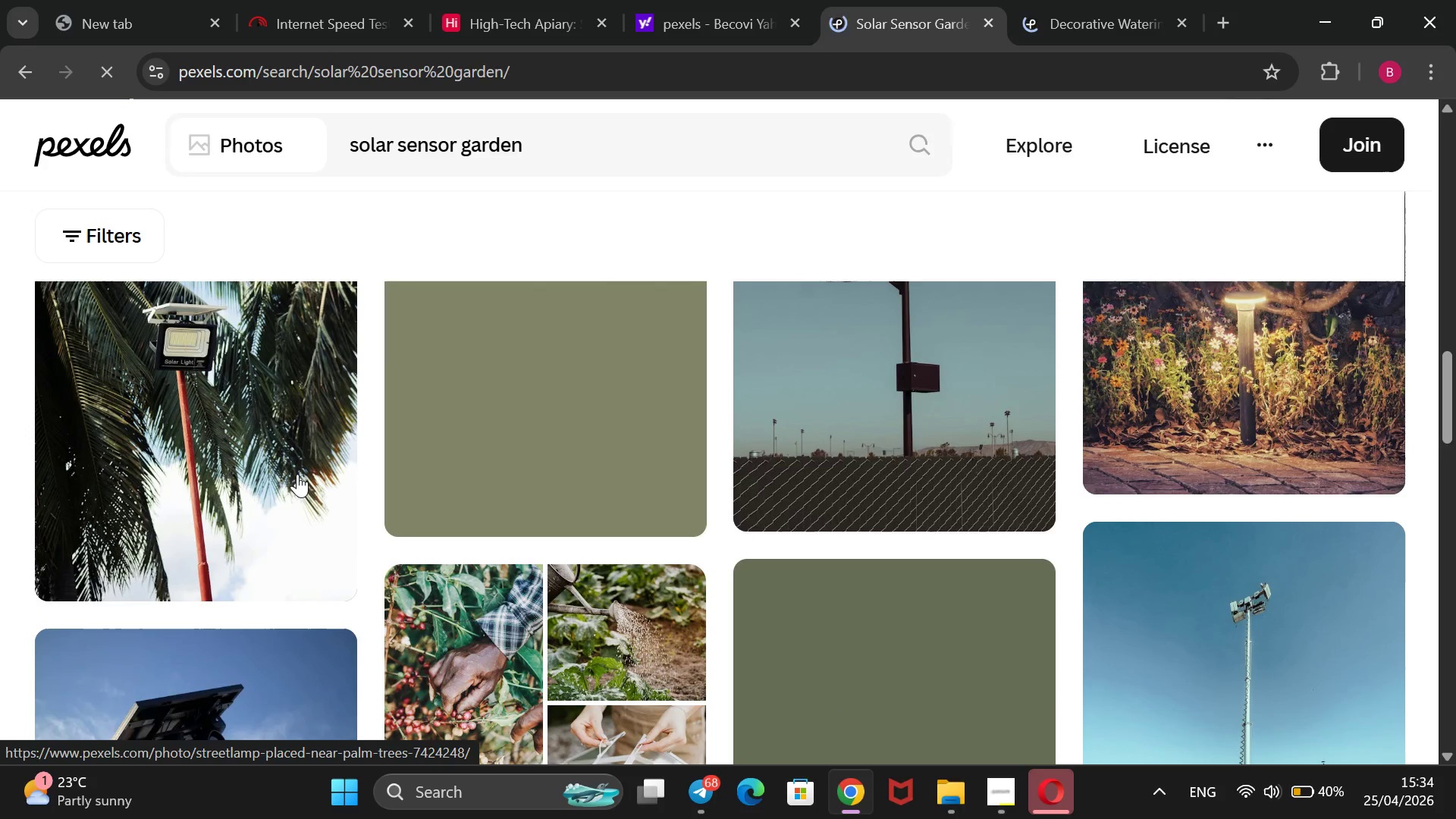 
right_click([270, 472])
 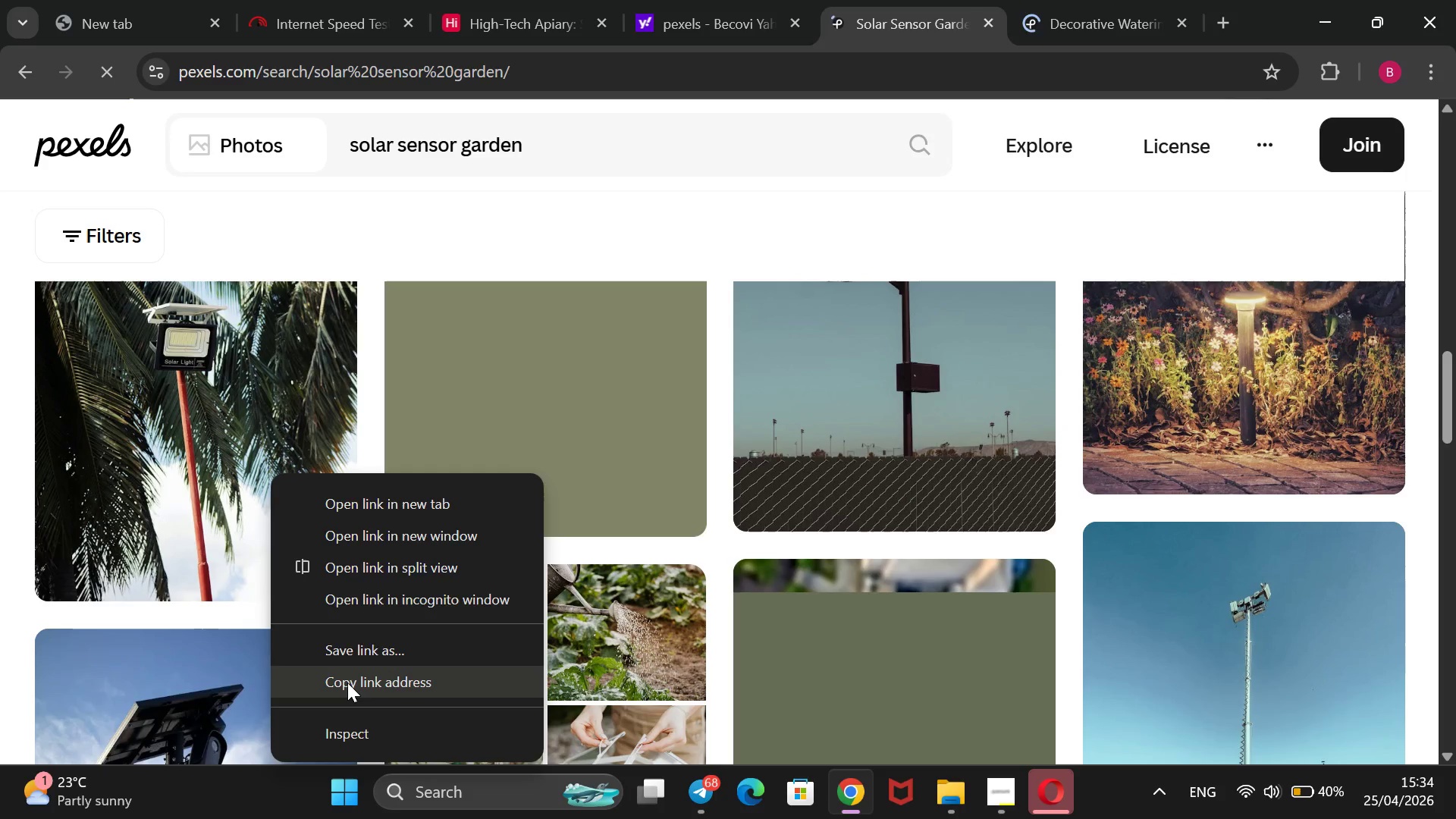 
wait(8.03)
 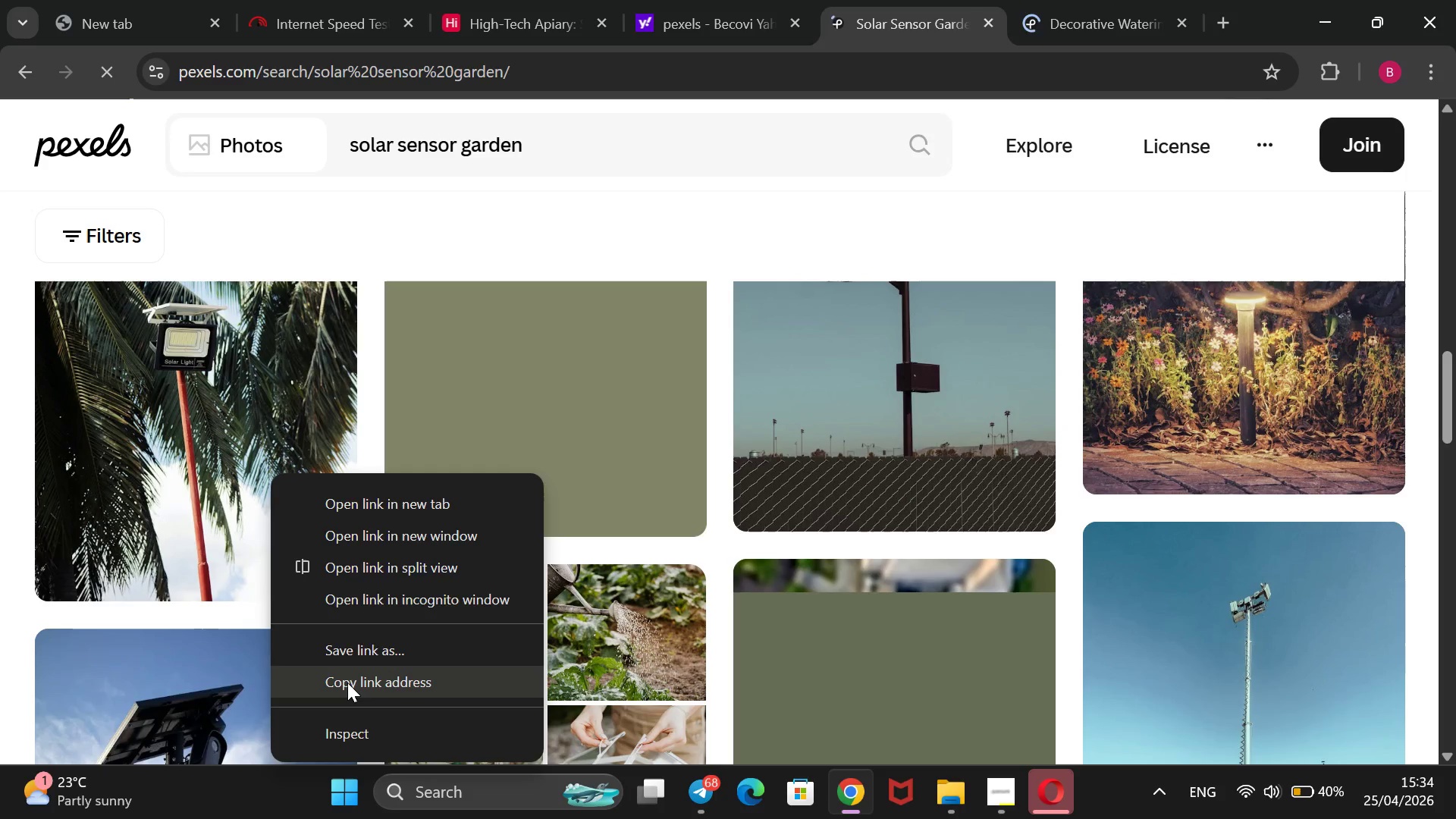 
left_click([262, 620])
 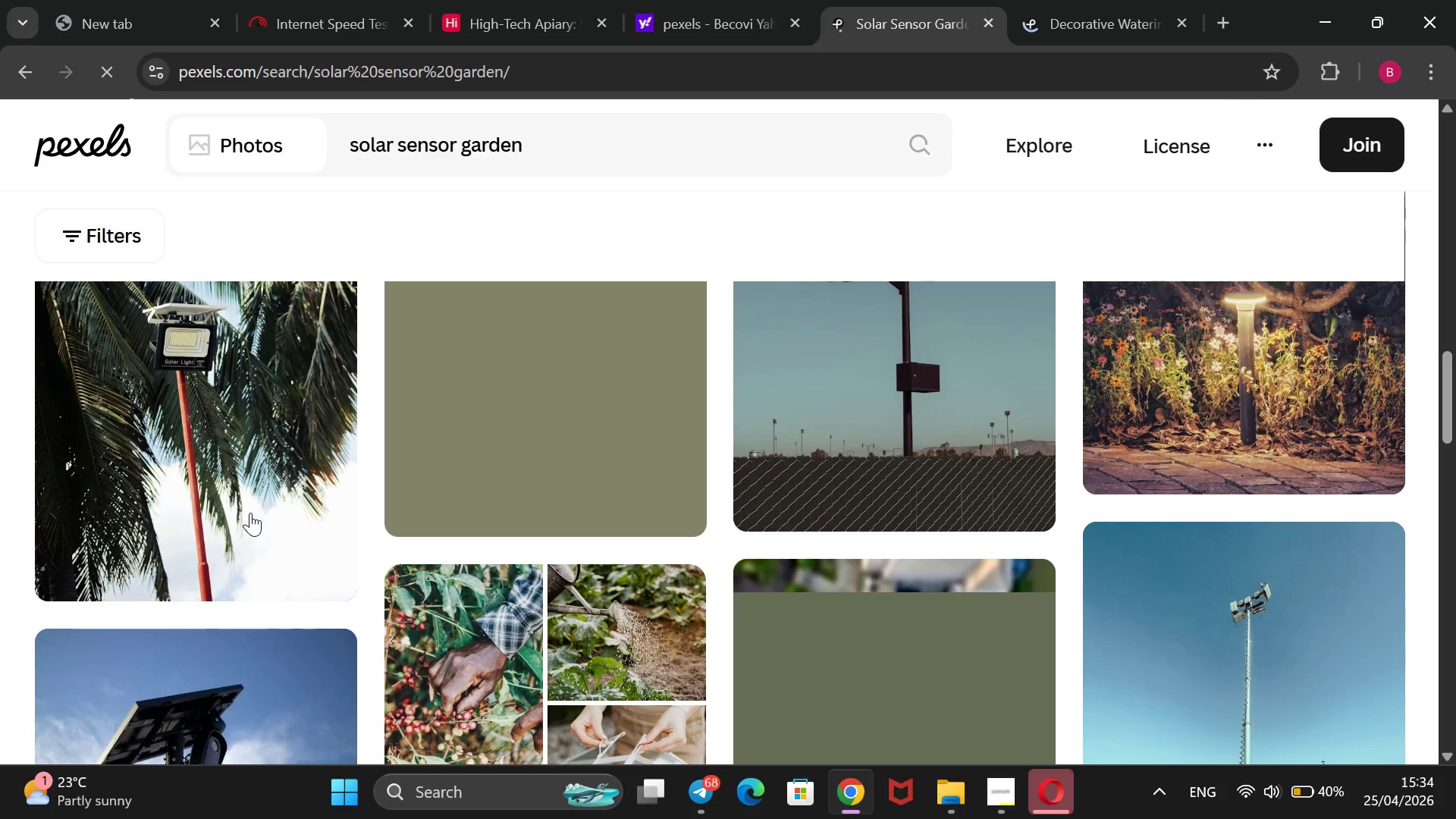 
right_click([250, 513])
 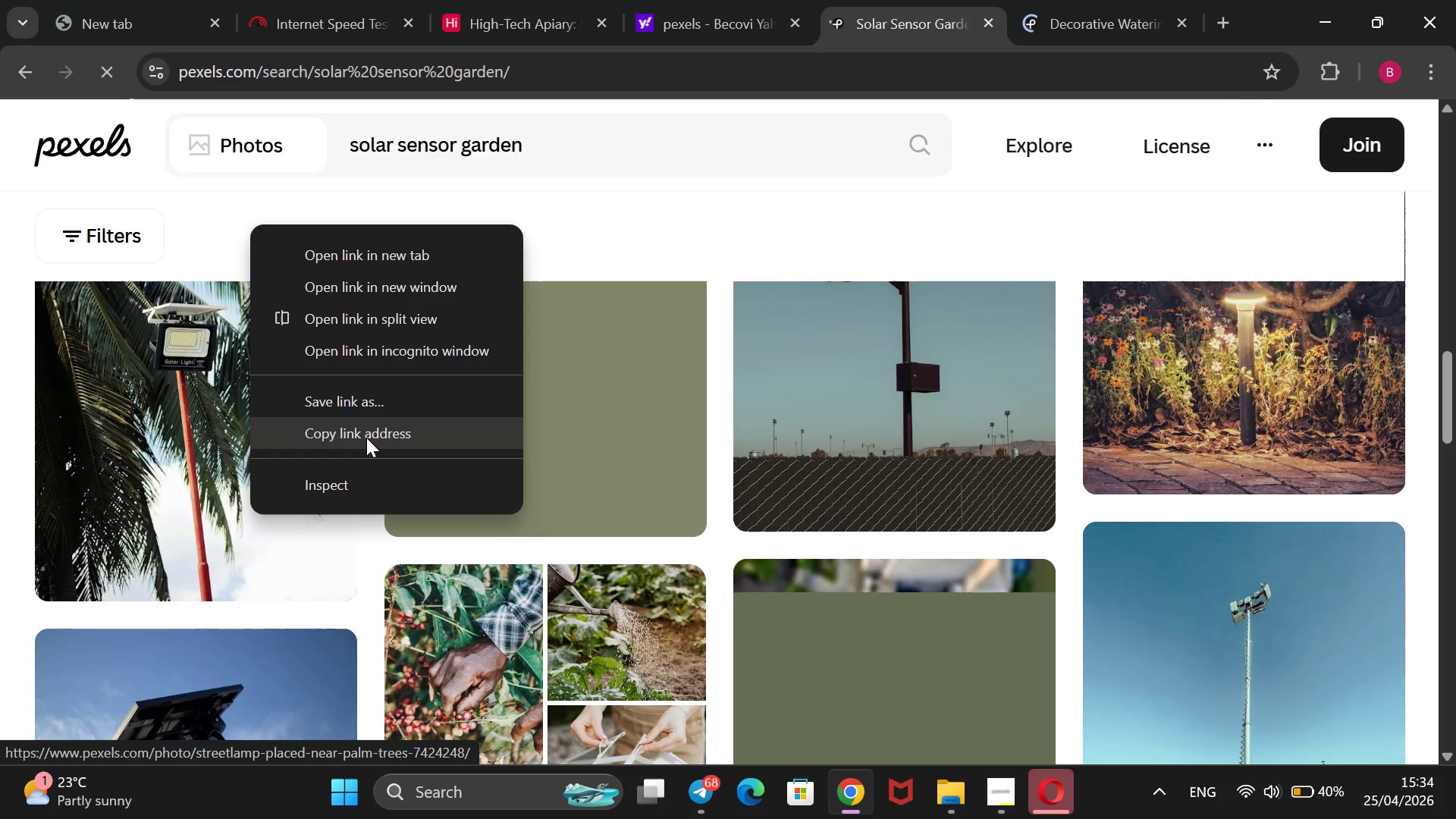 
wait(6.81)
 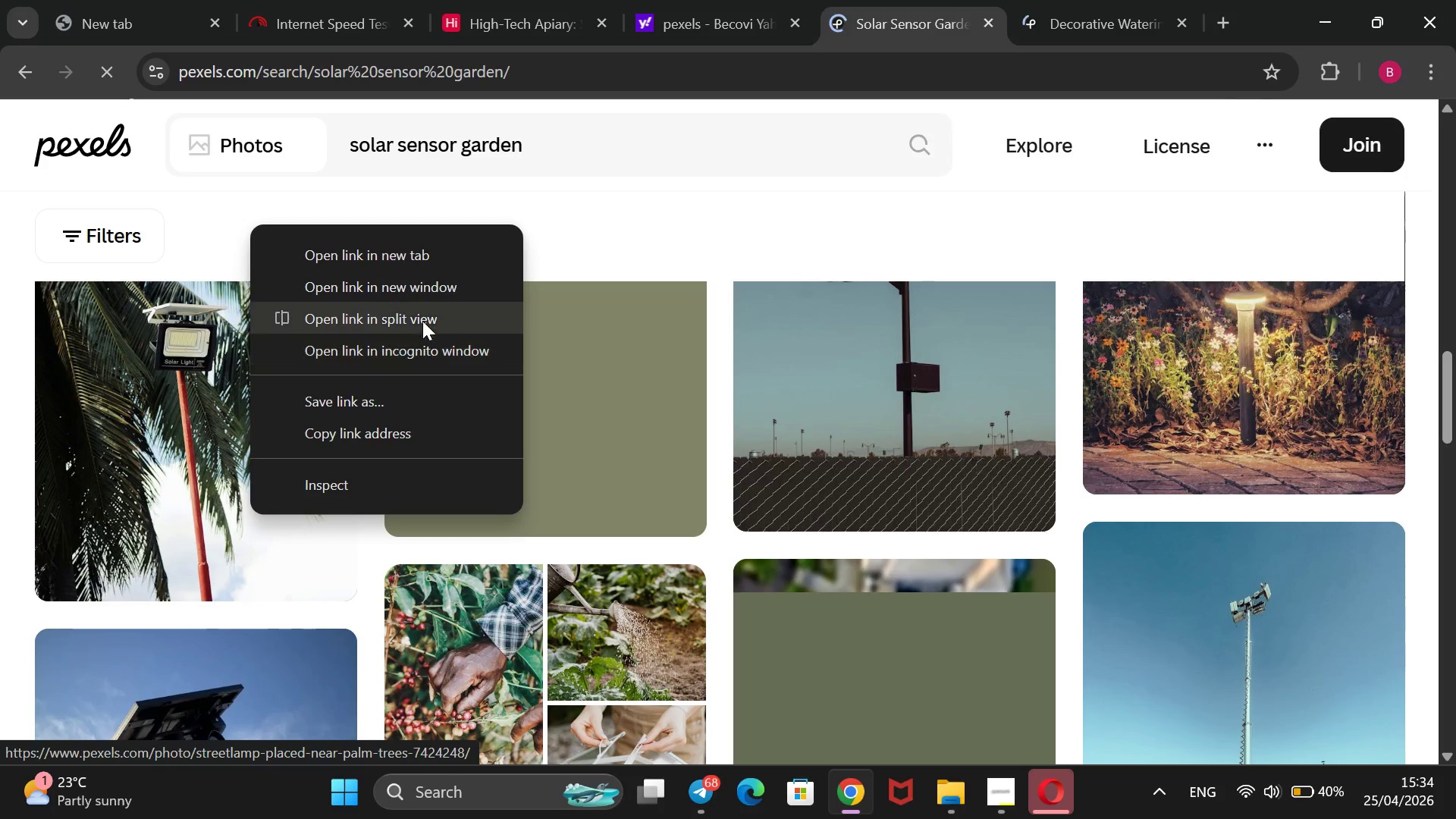 
left_click([366, 438])
 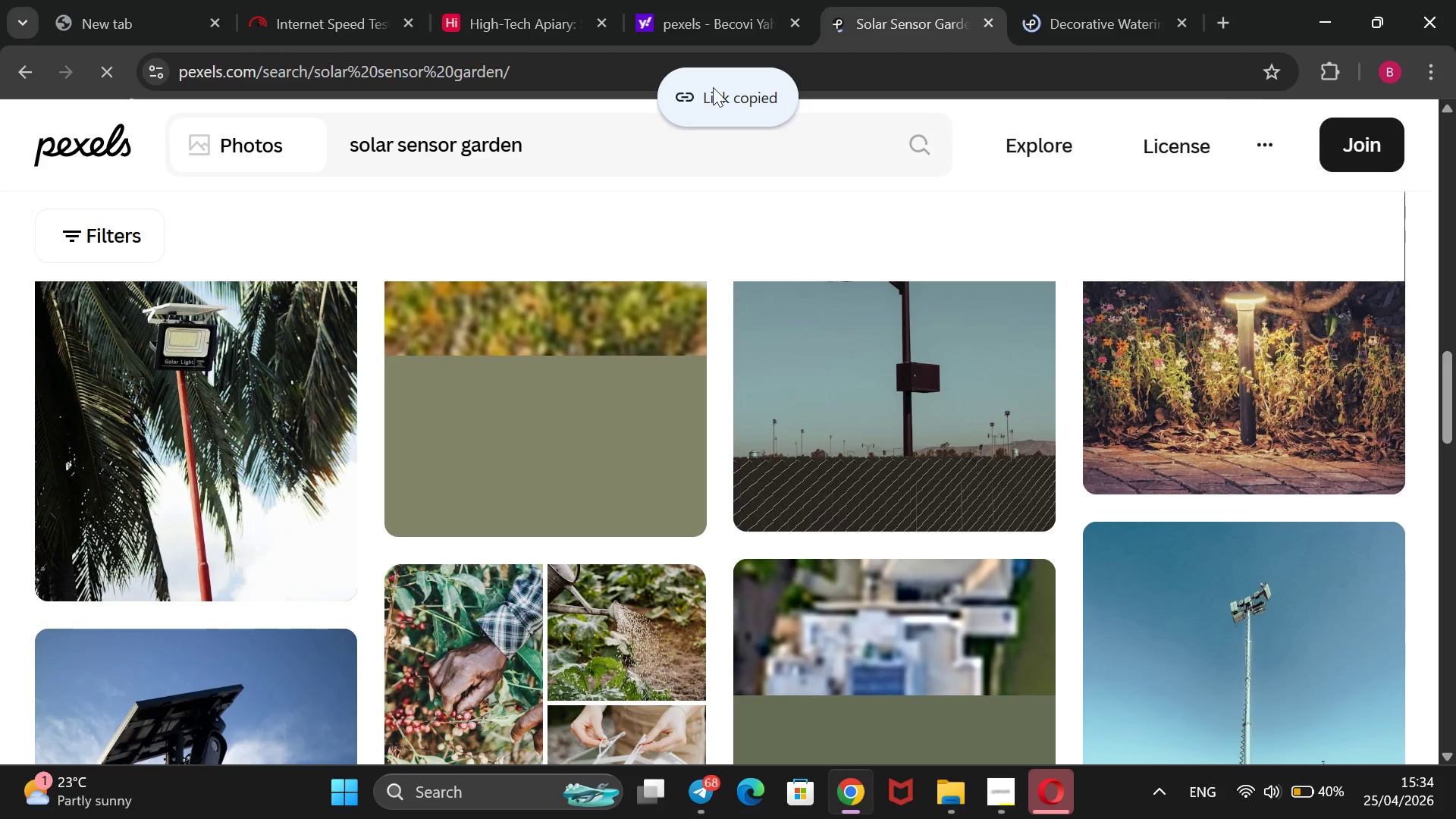 
left_click([513, 12])
 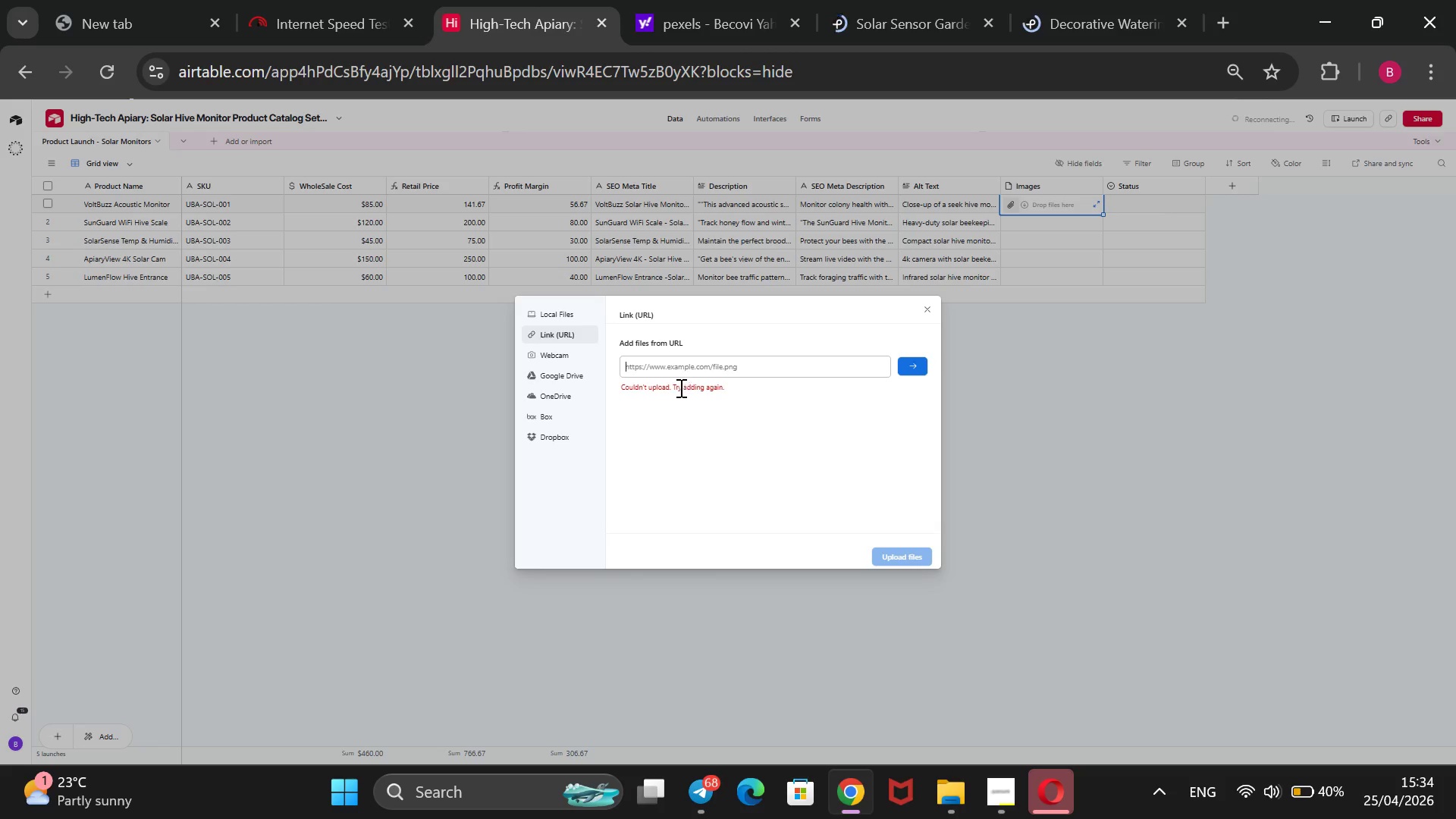 
key(Control+V)
 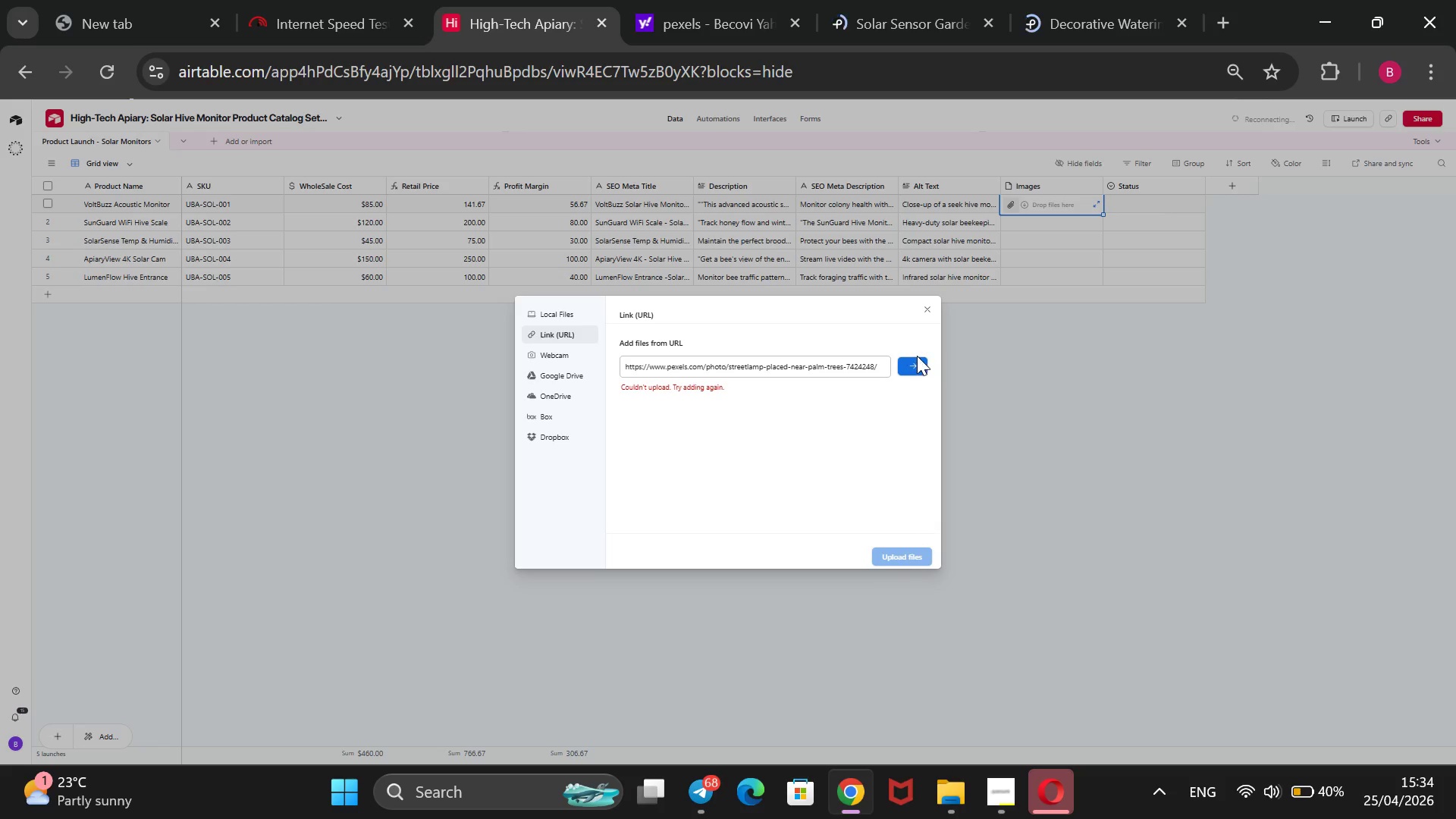 
left_click([908, 369])
 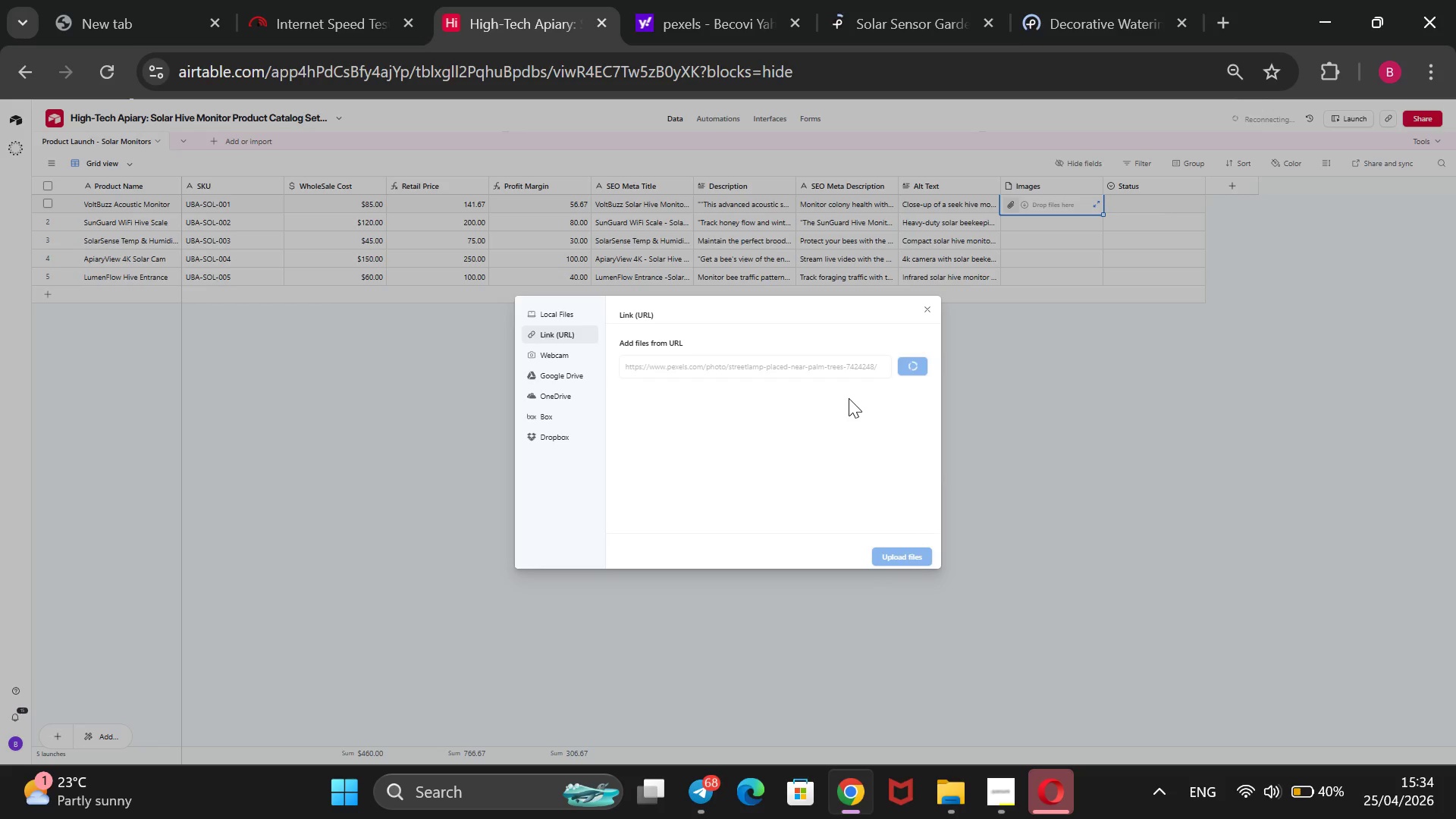 
wait(12.19)
 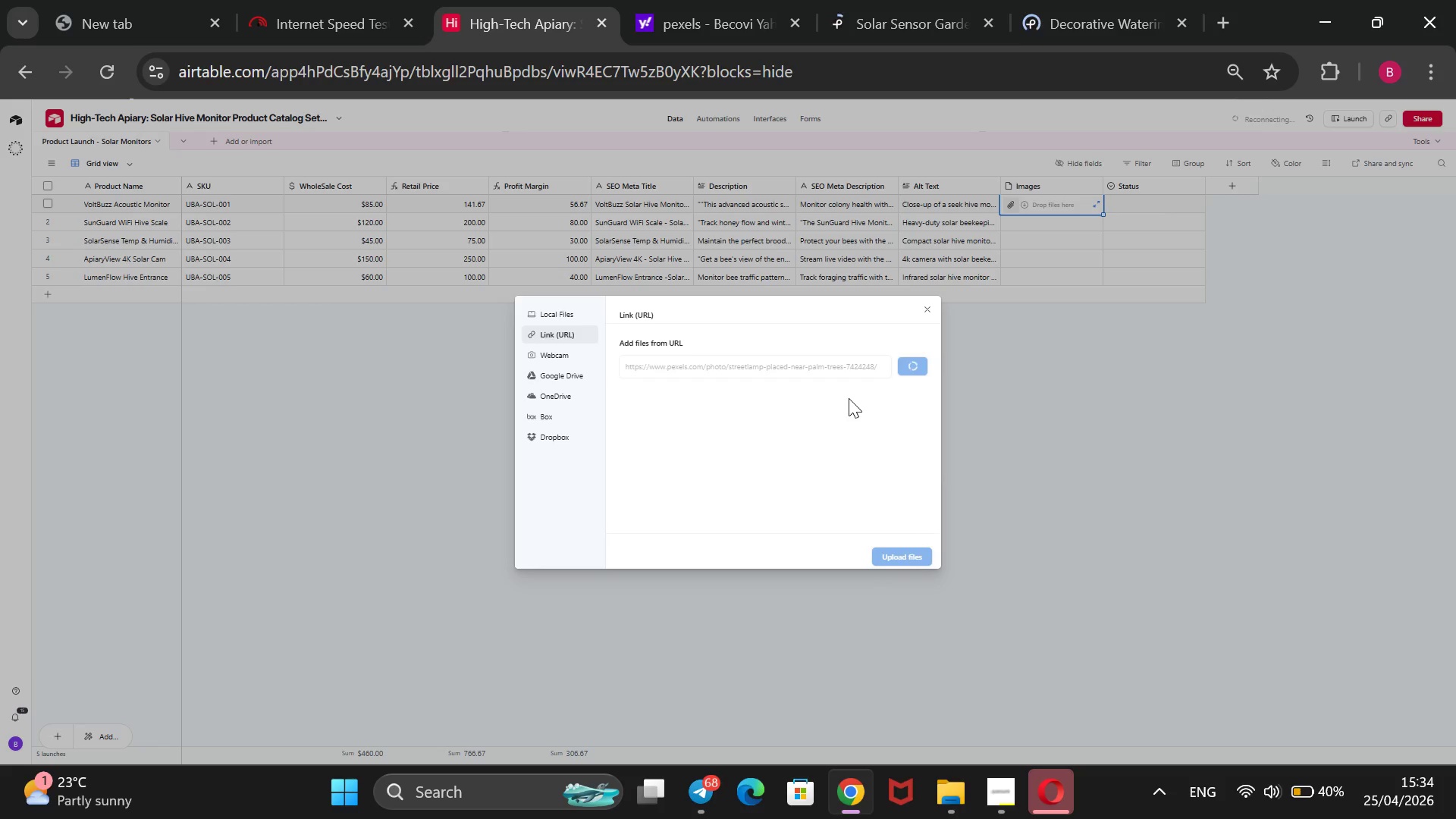 
left_click([531, 25])
 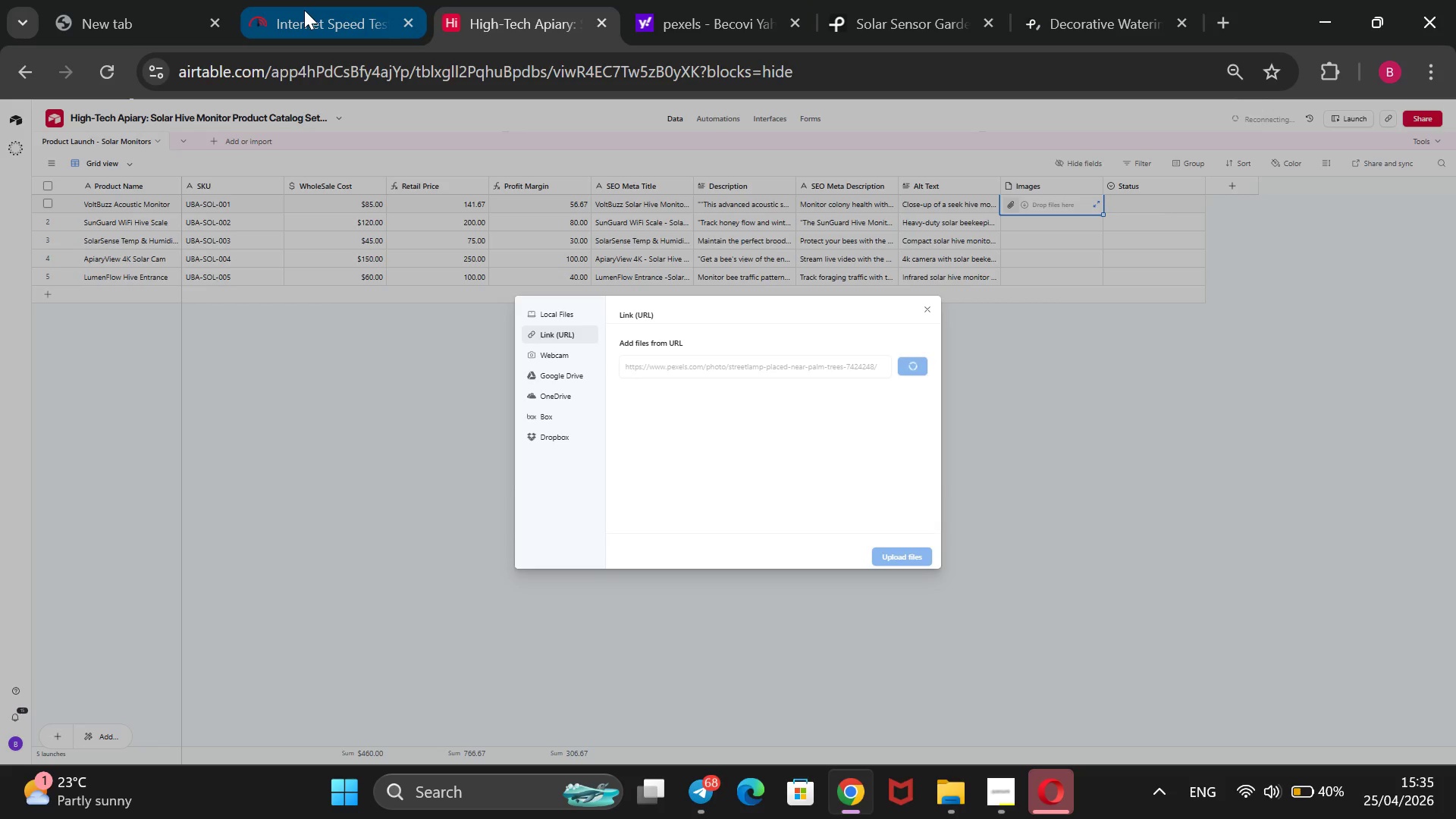 
left_click([304, 11])
 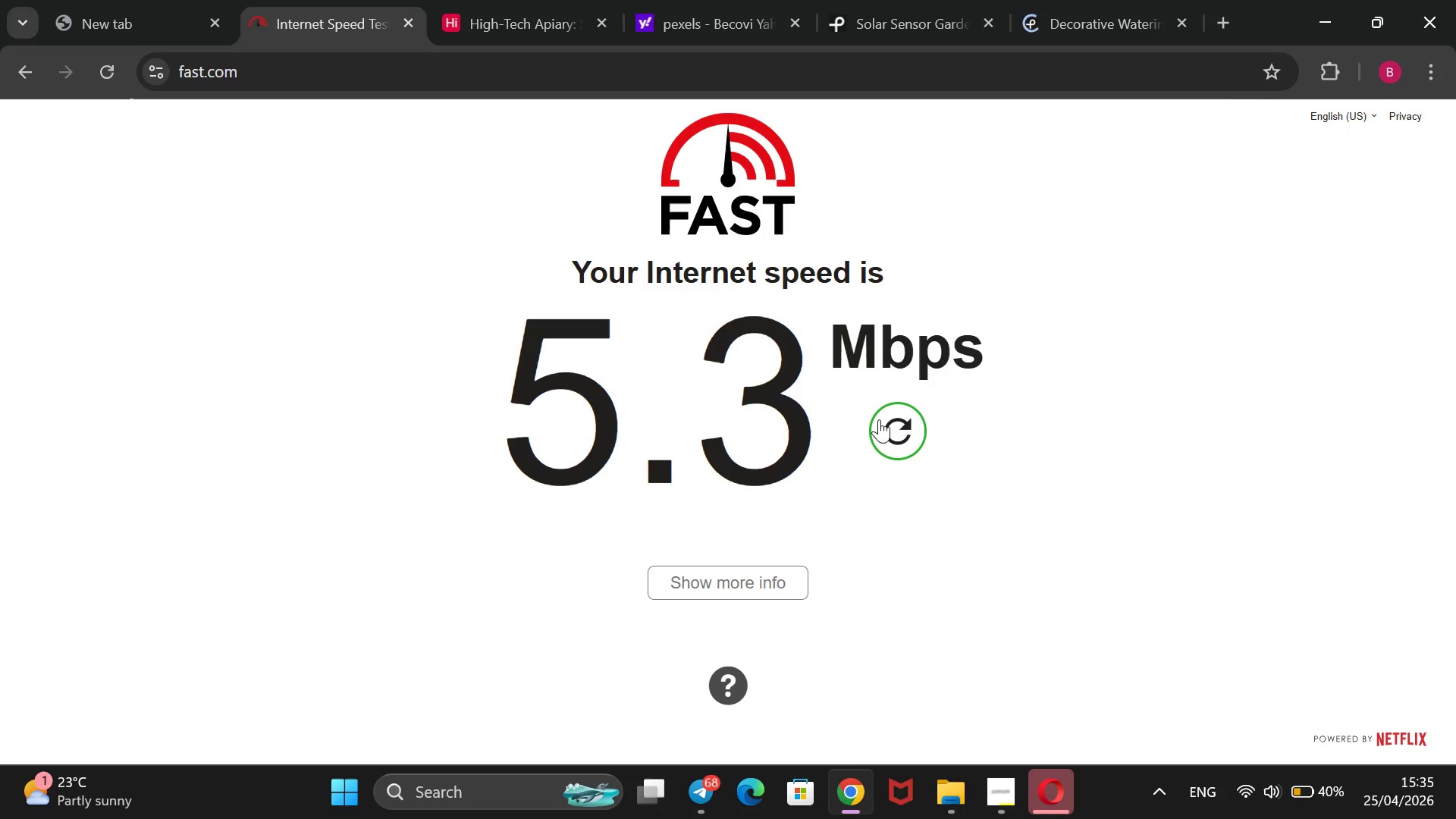 
left_click([893, 421])
 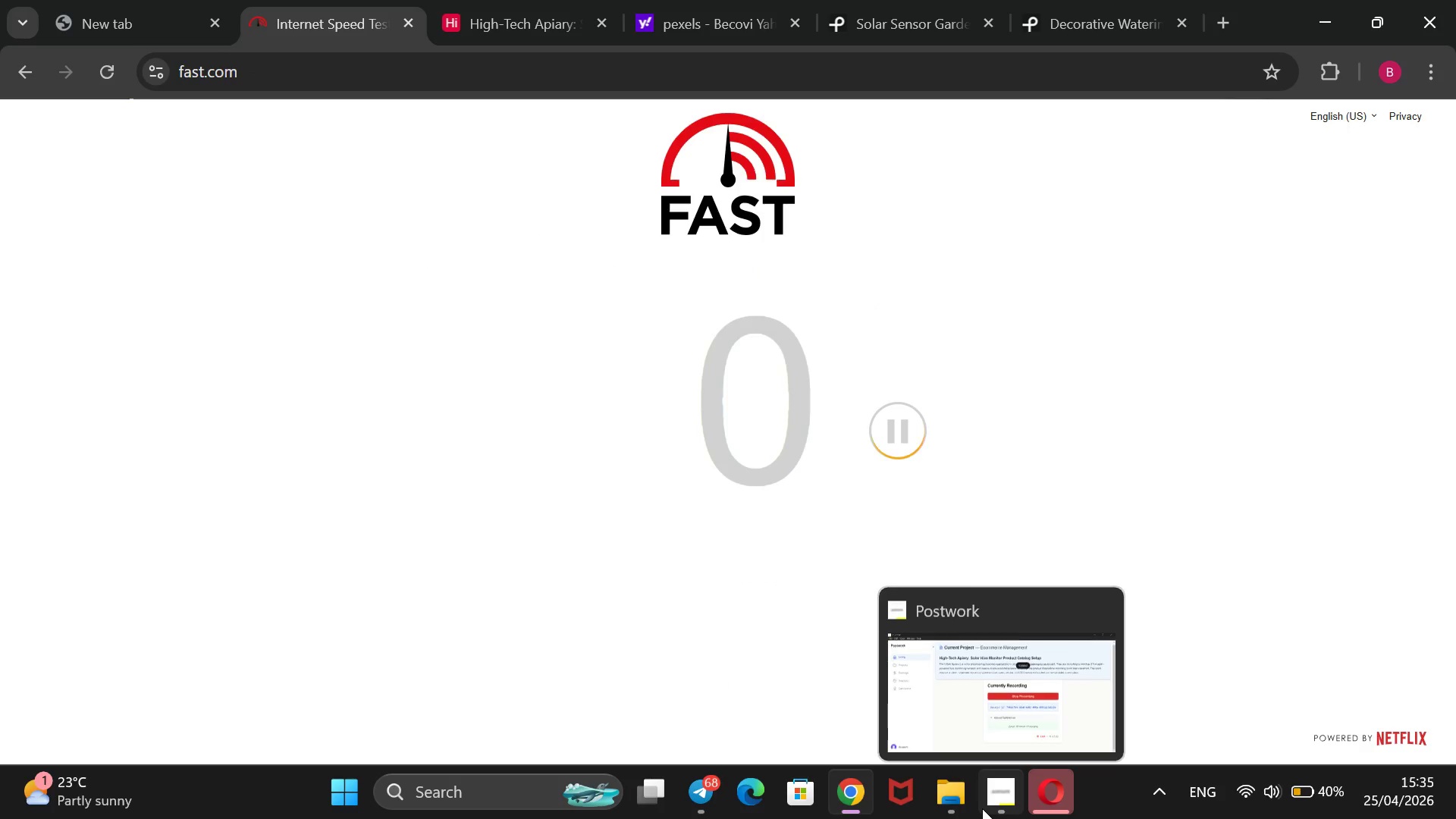 
left_click([982, 808])